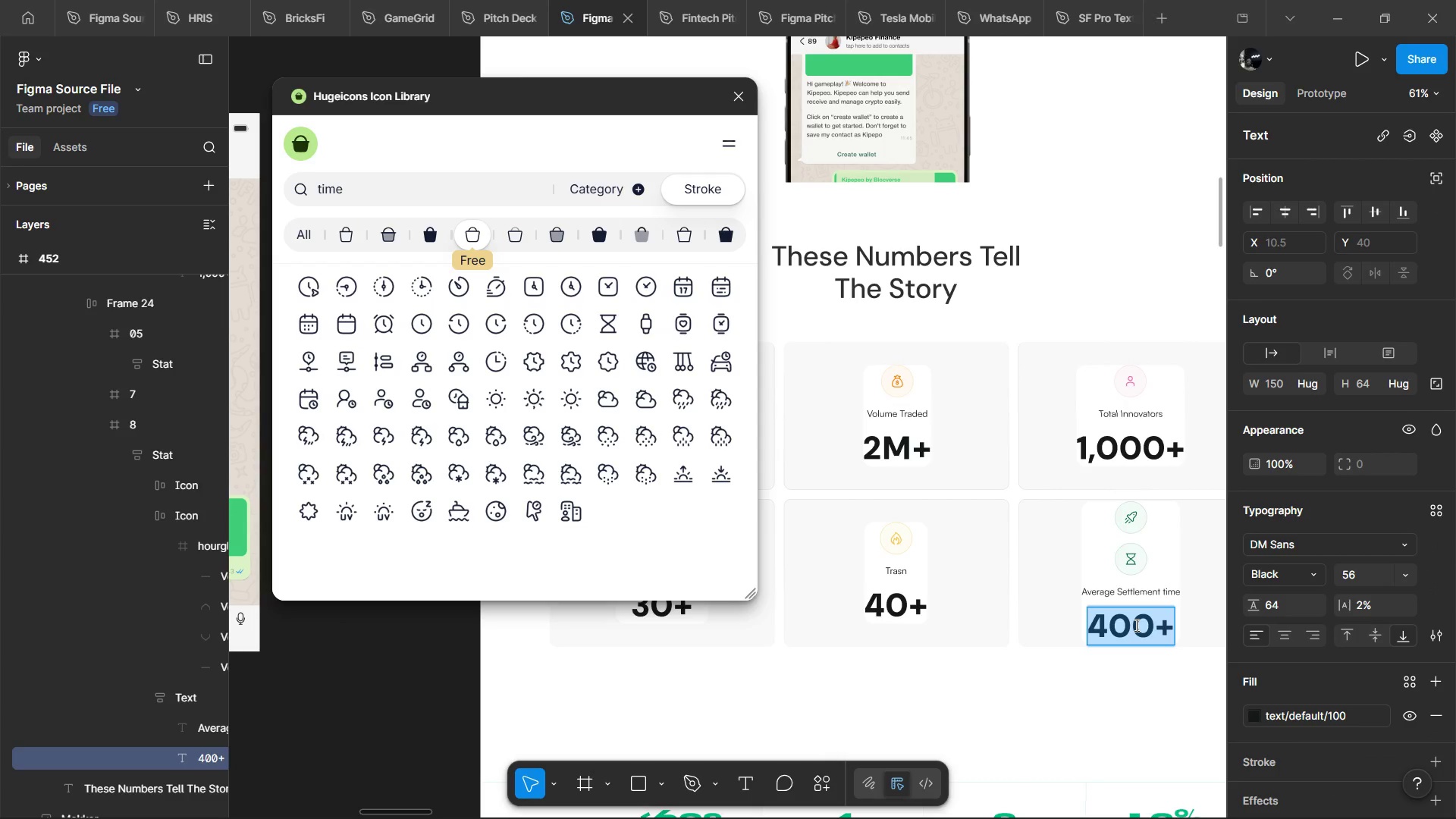 
type(<60 sec)
 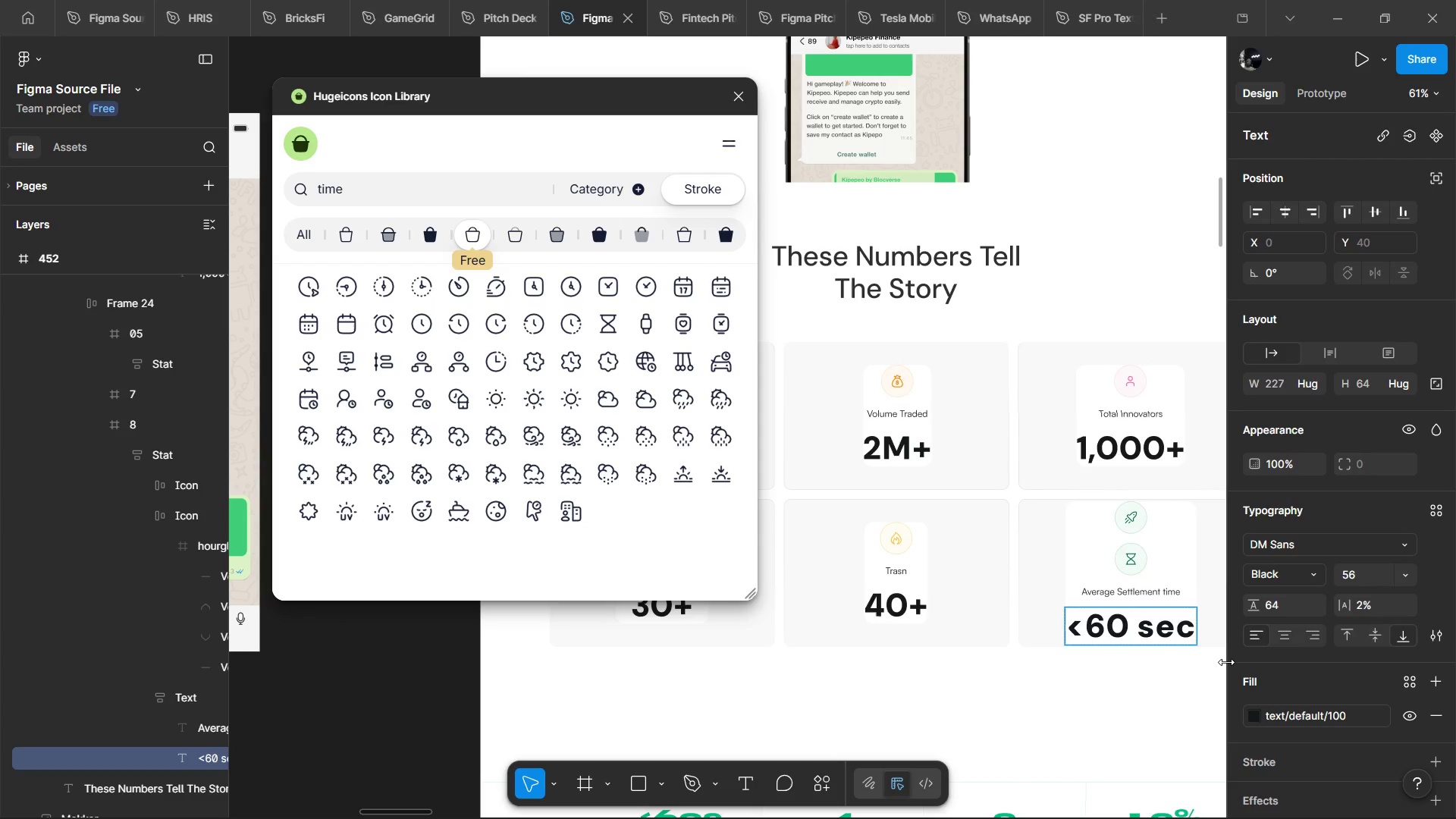 
key(Control+ArrowLeft)
 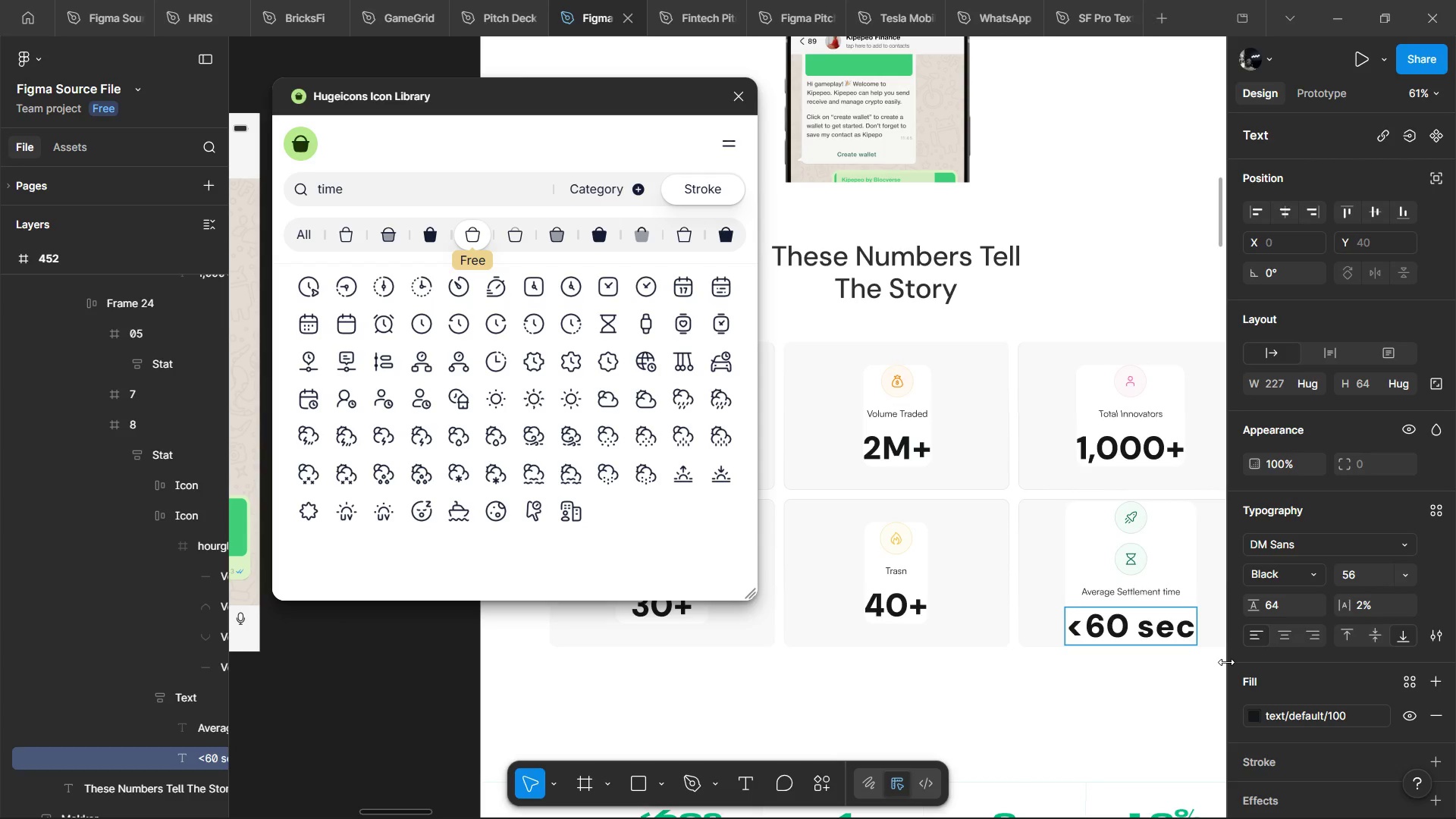 
key(Backspace)
 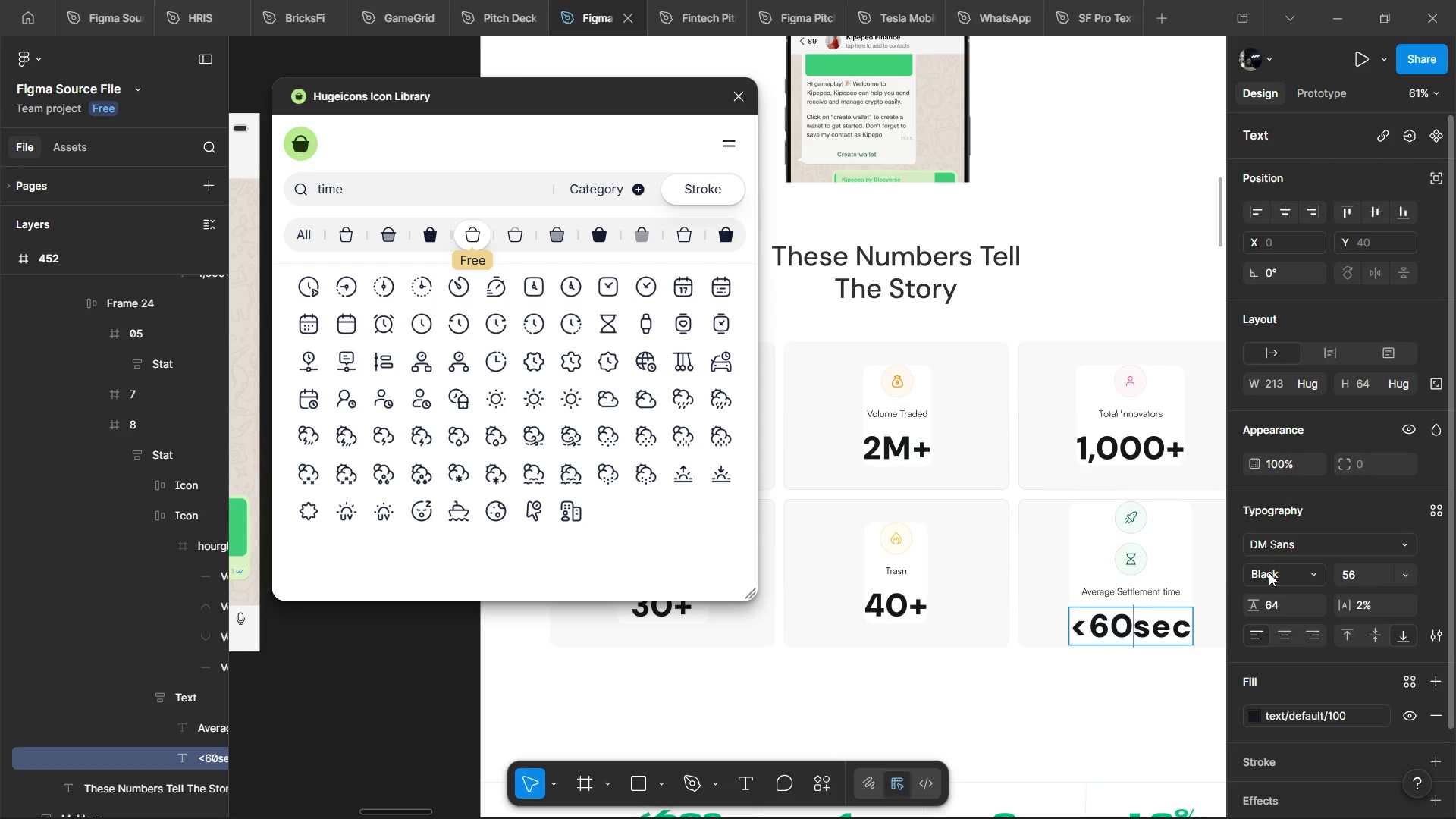 
key(ArrowRight)
 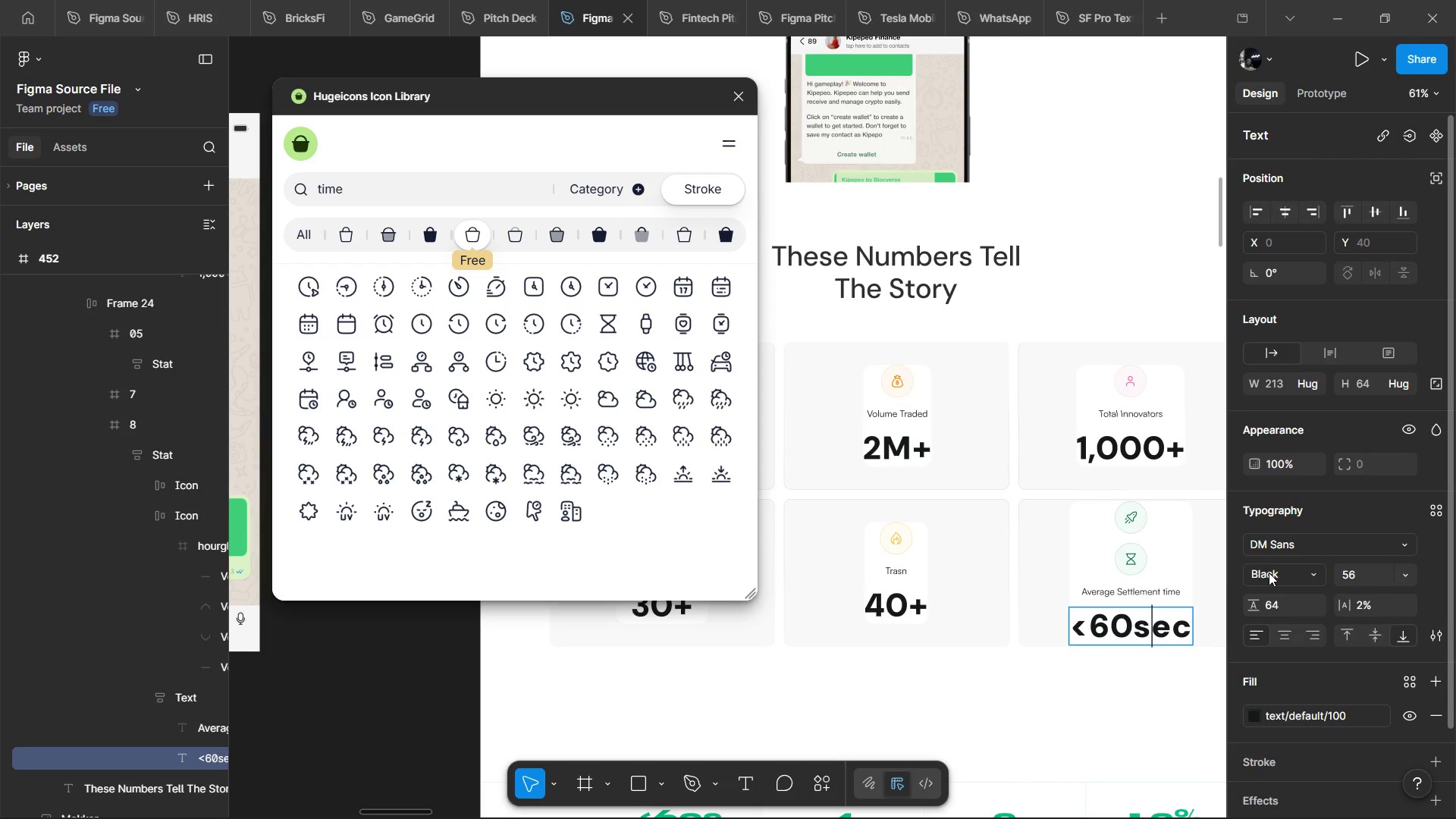 
key(Delete)
 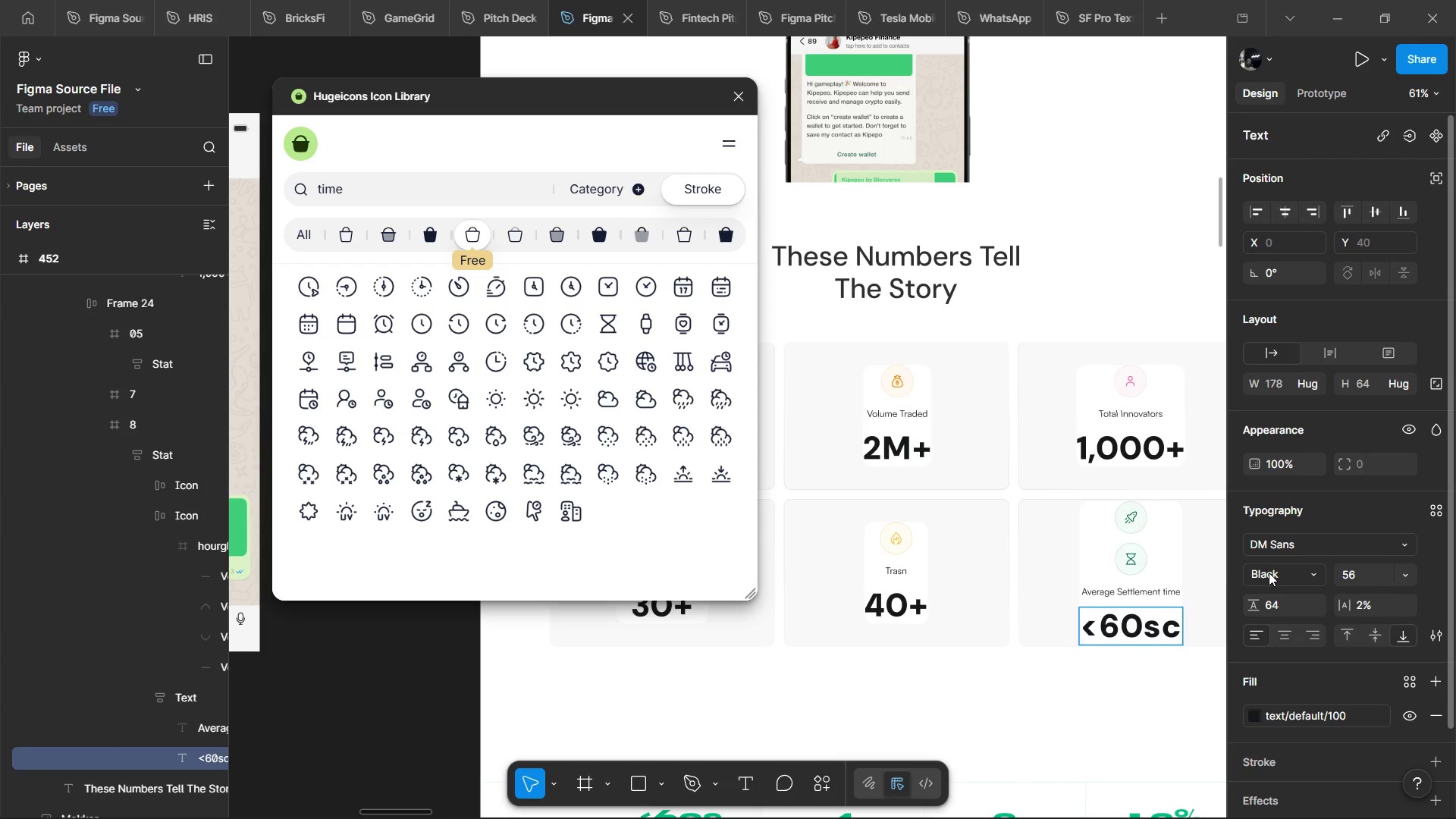 
key(Delete)
 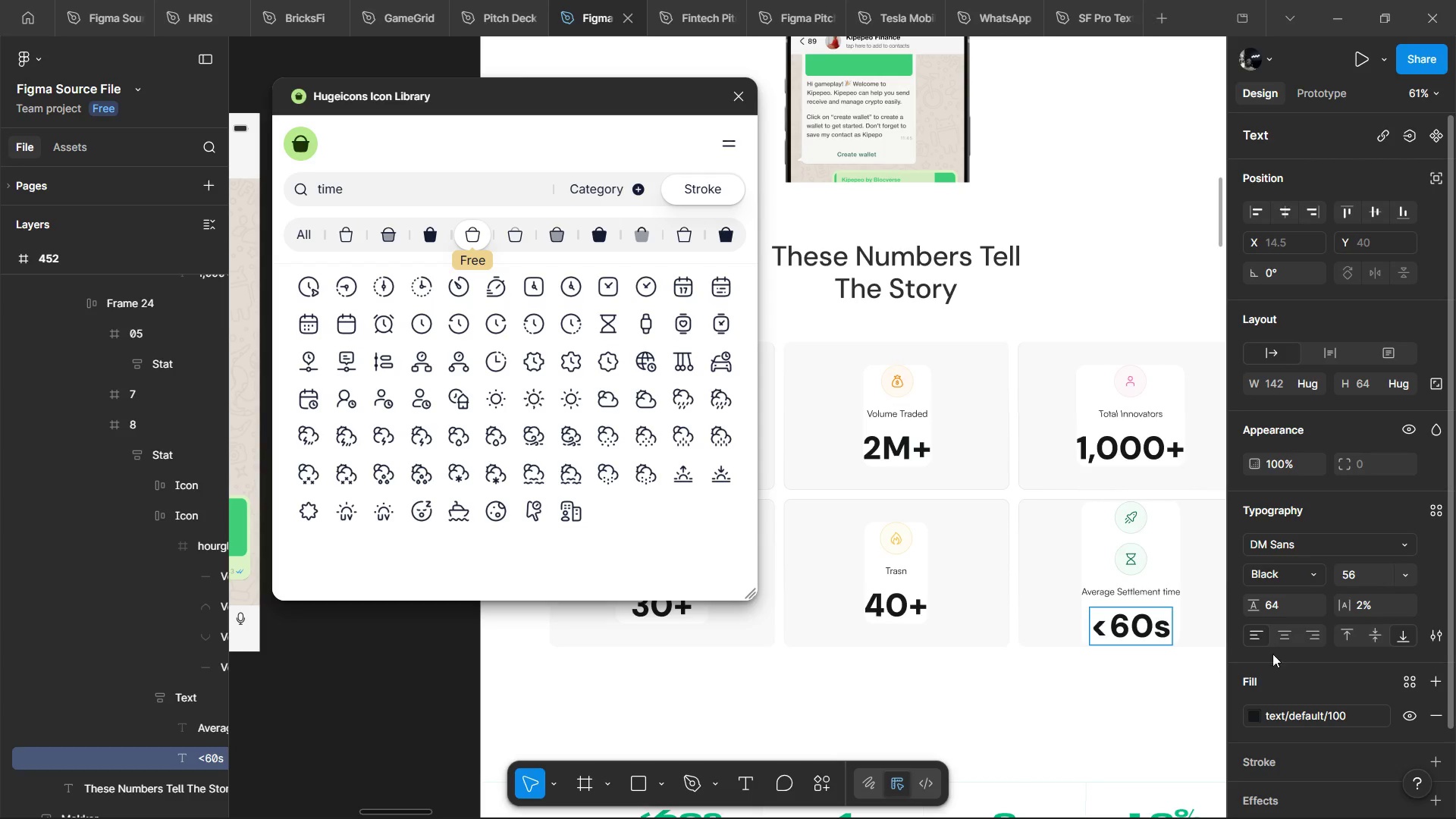 
left_click([1112, 686])
 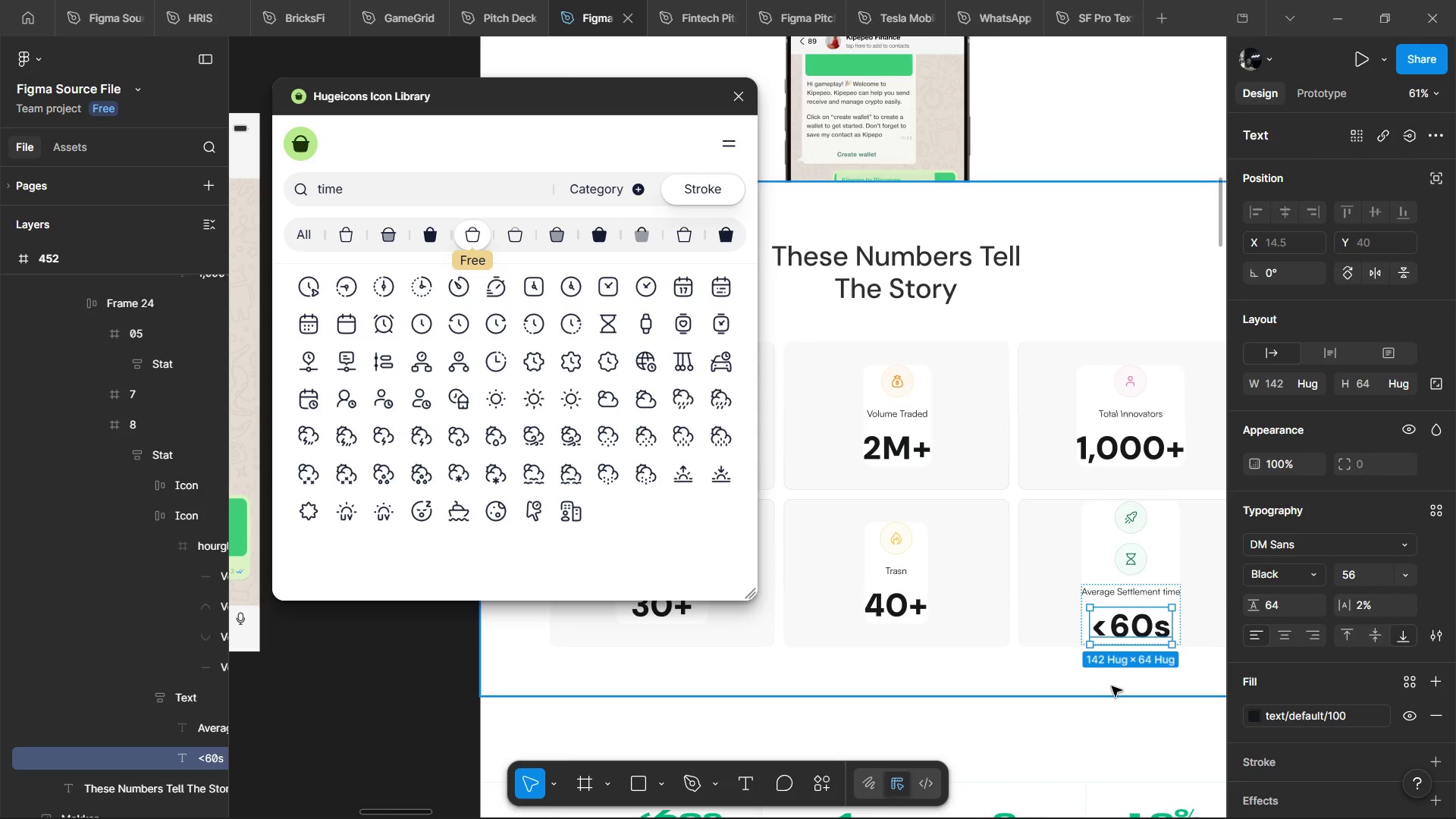 
hold_key(key=ControlLeft, duration=0.5)
hold_key(key=ShiftLeft, duration=0.69)
scroll: coordinate [1111, 687], scroll_direction: down, amount: 6.0
 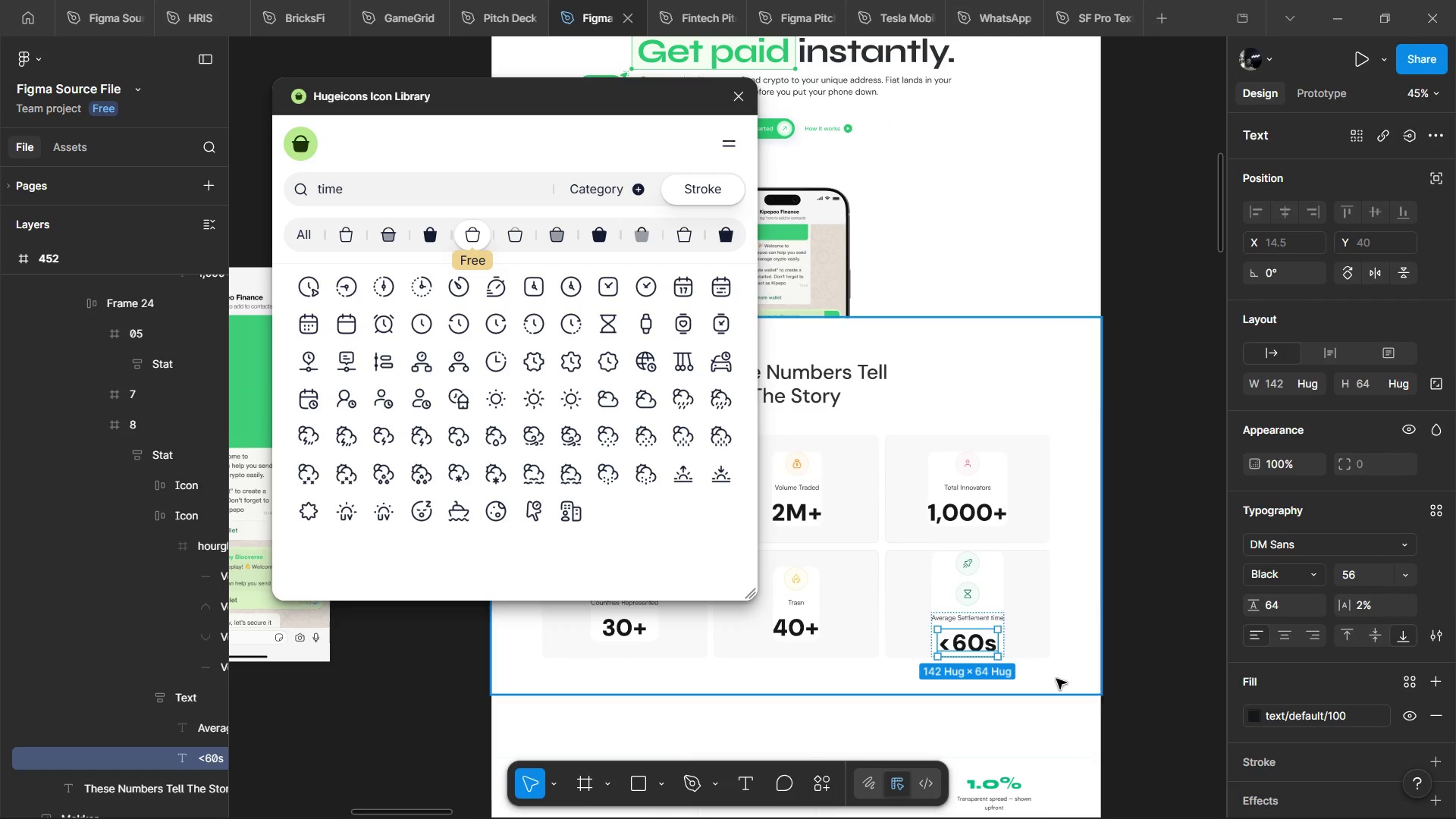 
key(Alt+Tab)
 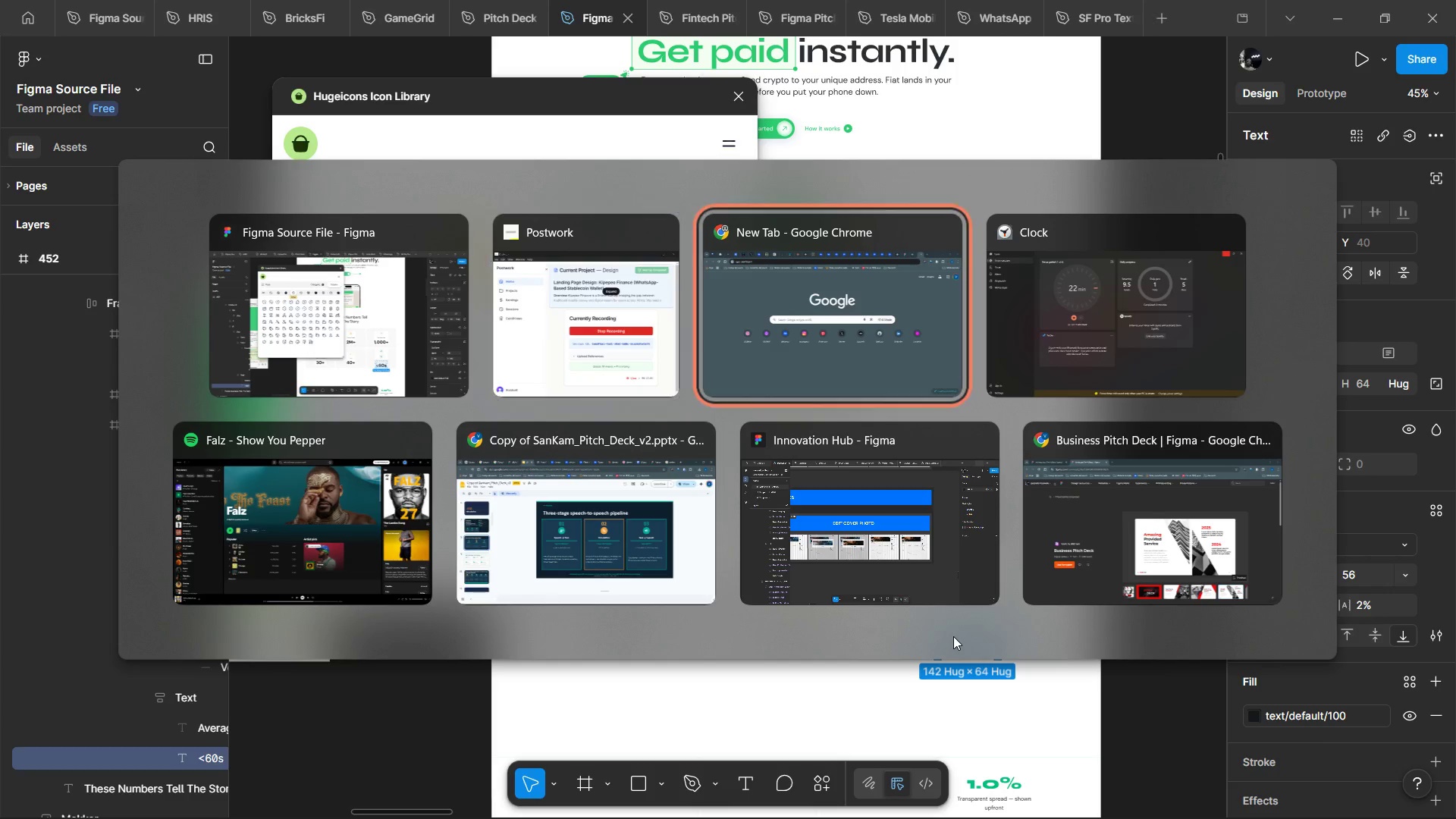 
key(Alt+Tab)
 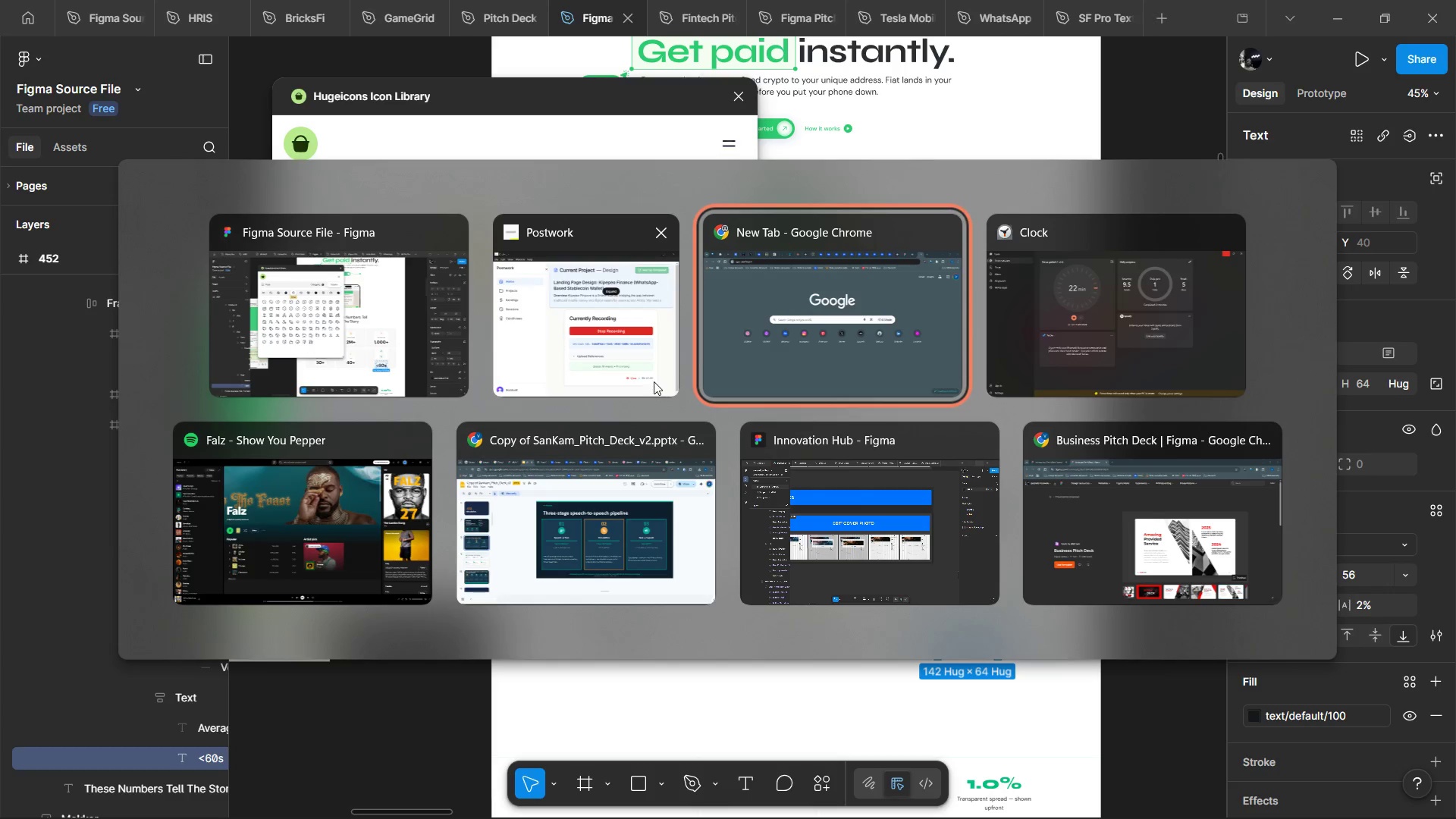 
left_click([654, 380])